 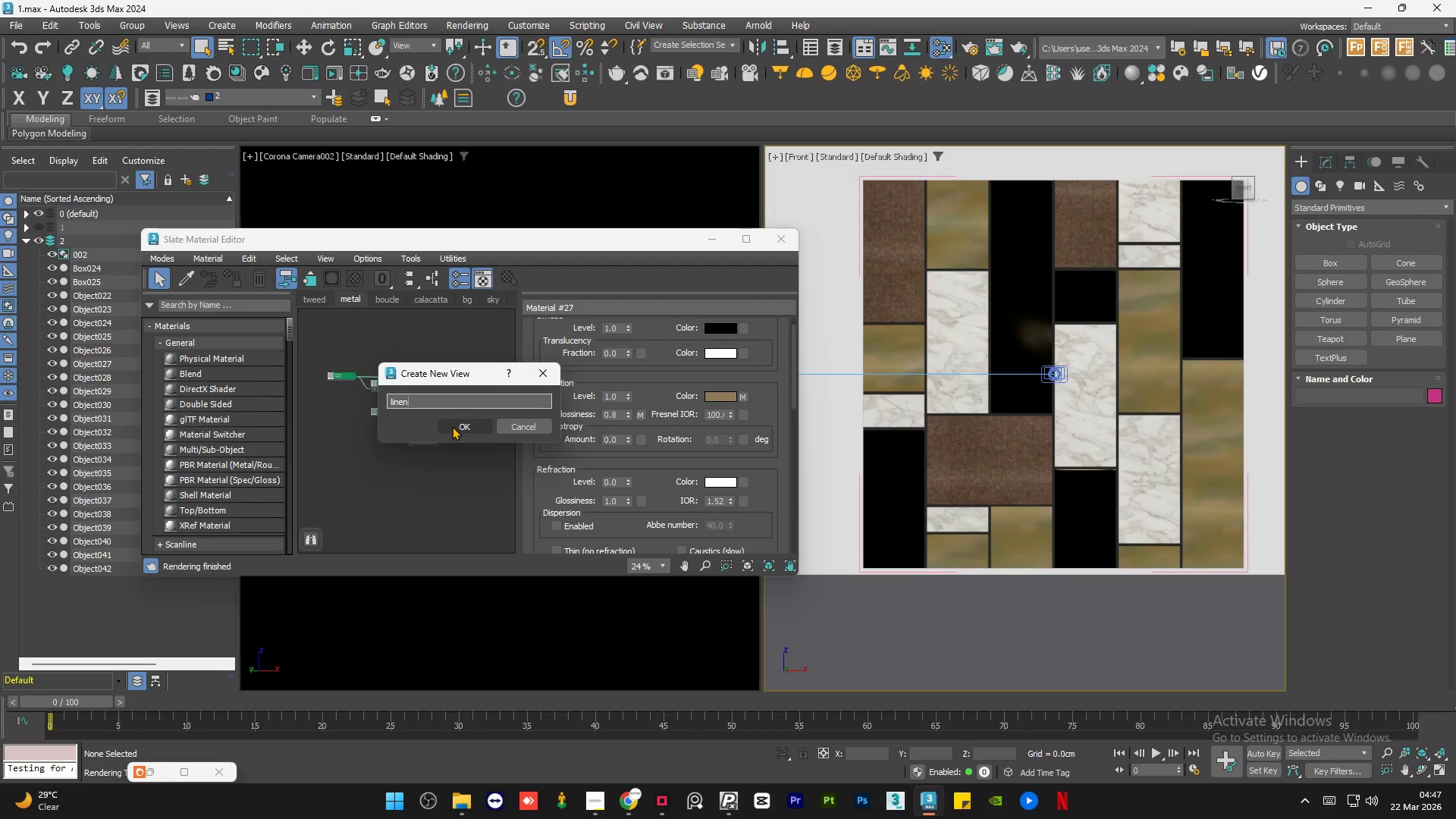 
left_click([452, 426])
 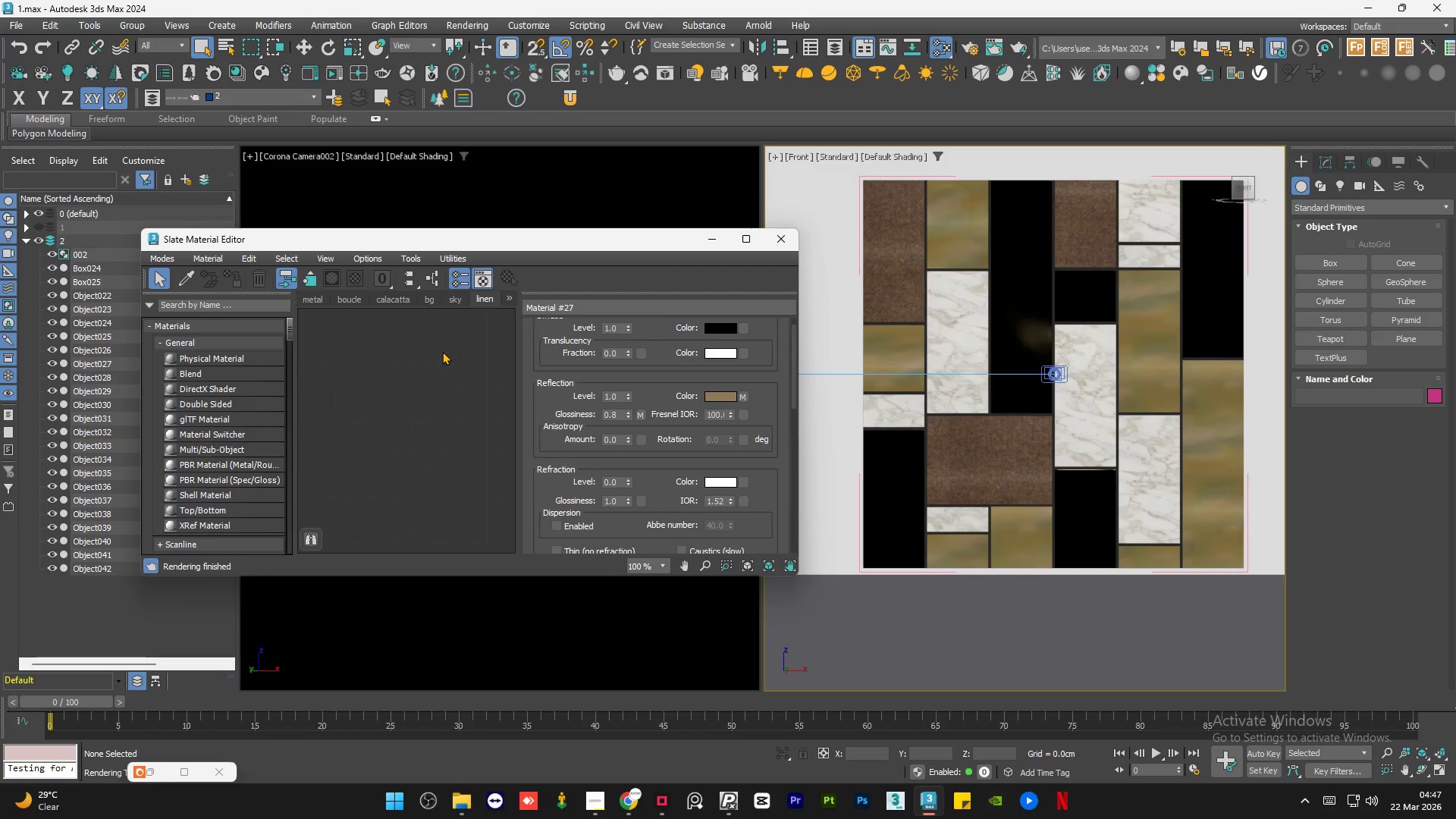 
left_click([442, 351])
 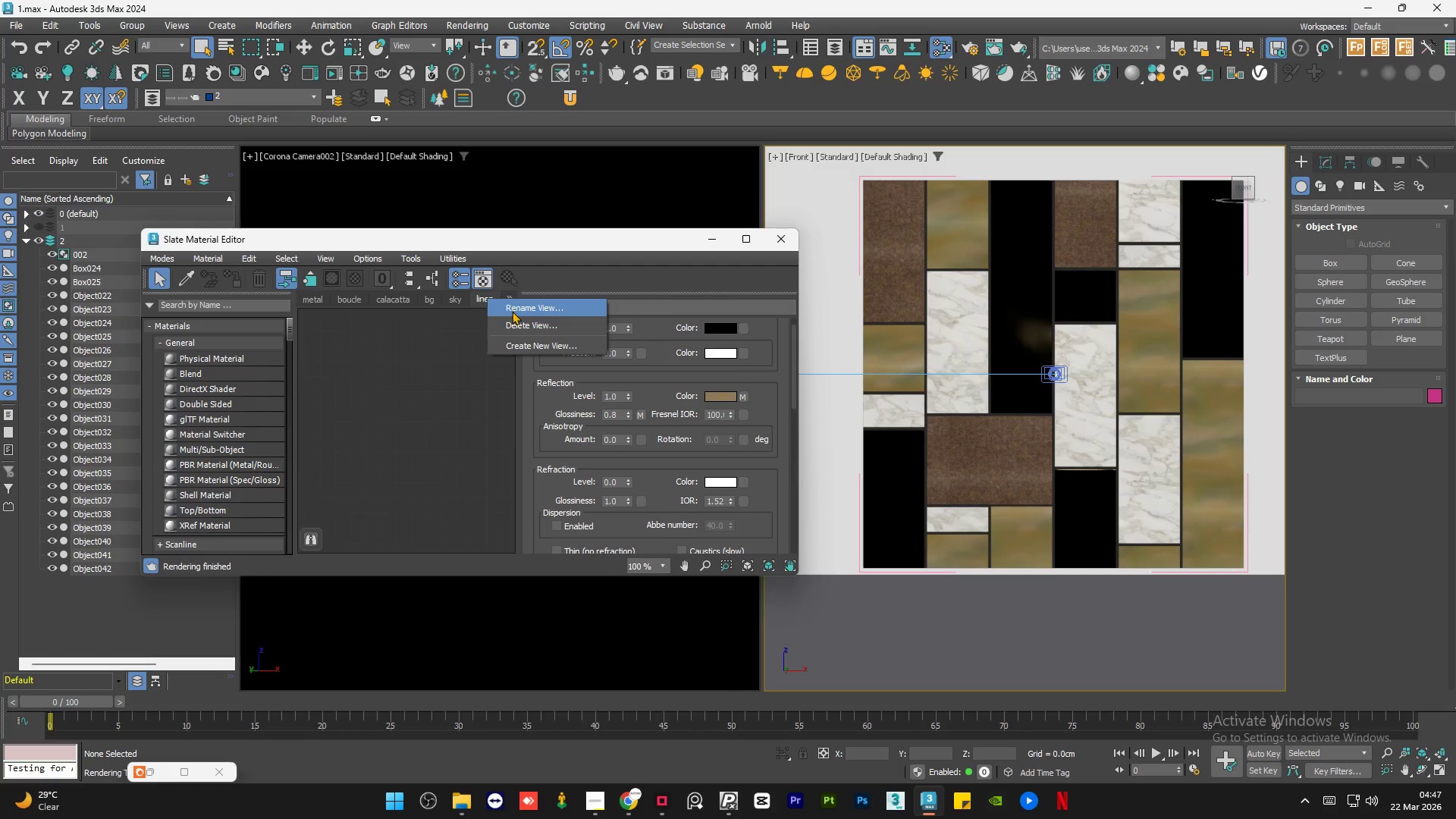 
left_click([460, 389])
 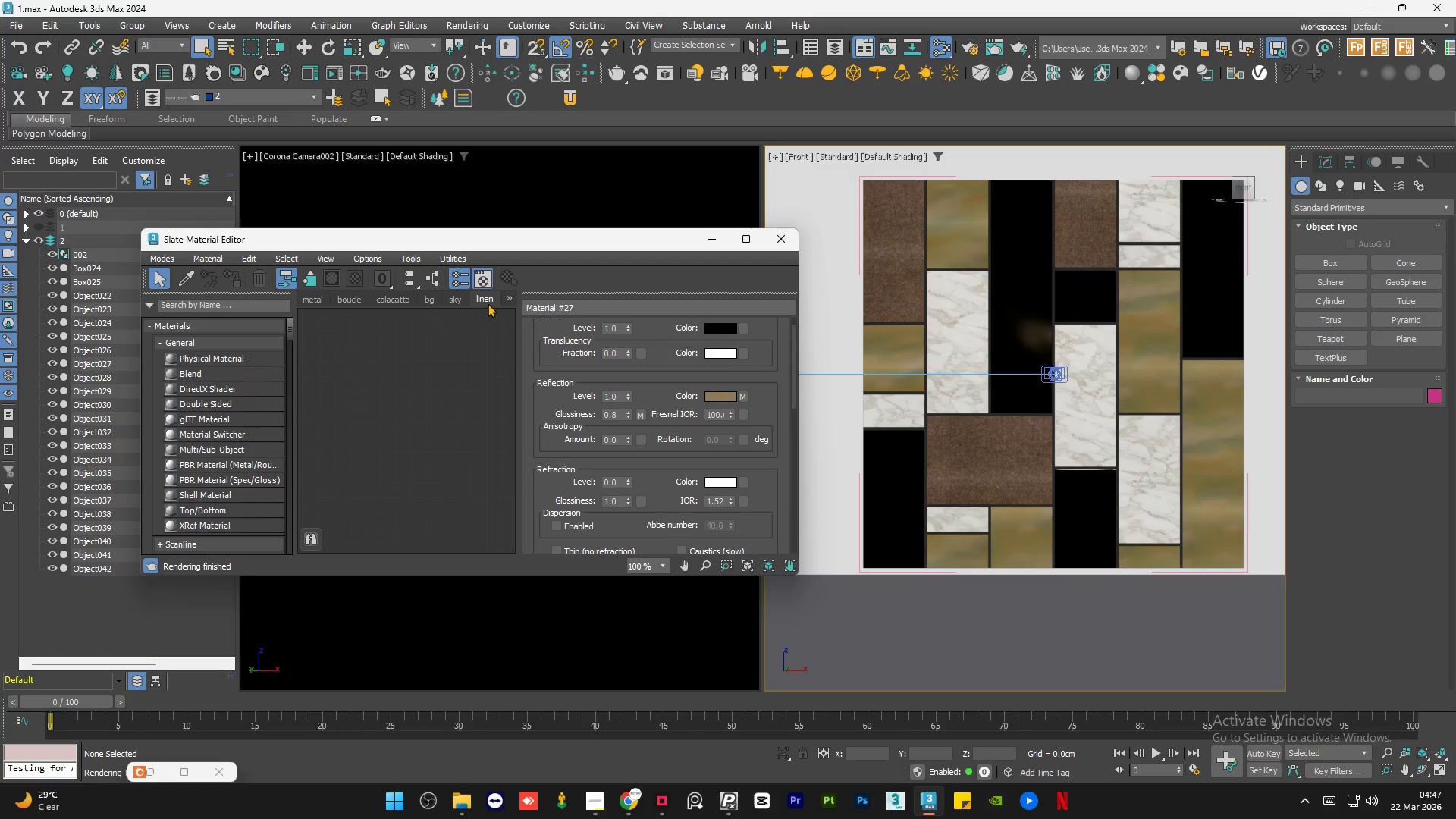 
right_click([488, 298])
 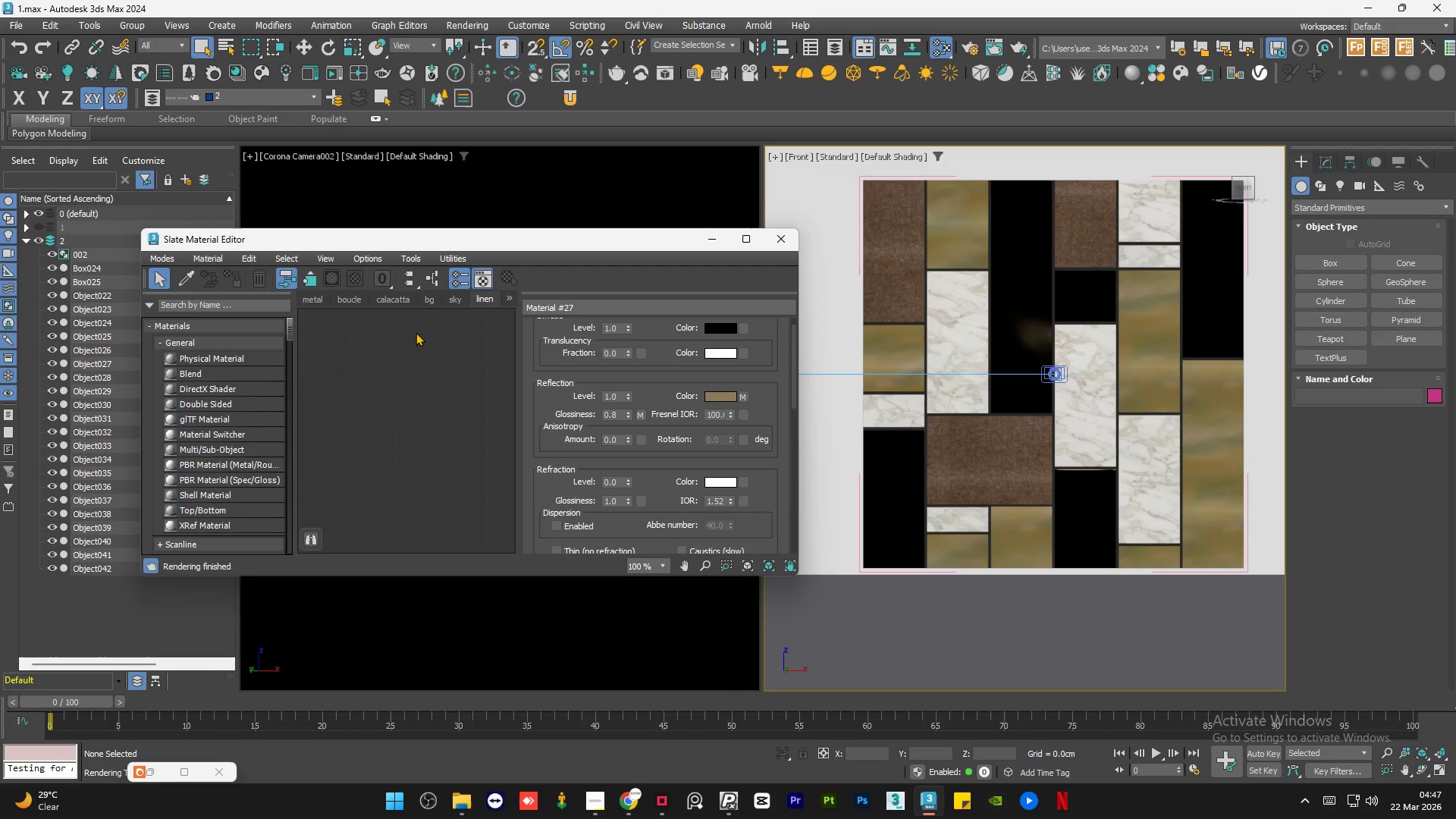 
double_click([416, 332])
 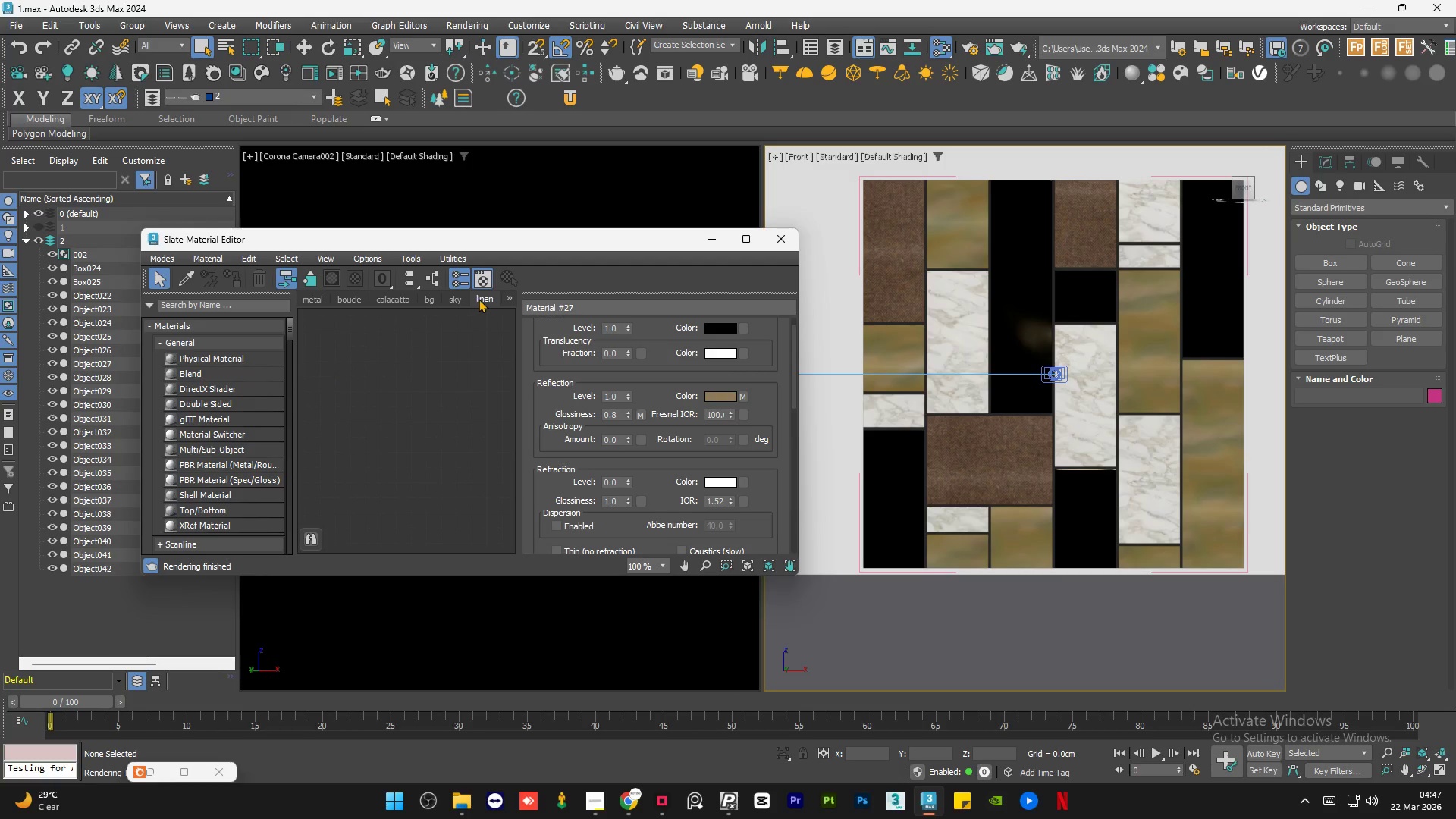 
left_click_drag(start_coordinate=[479, 299], to_coordinate=[452, 303])
 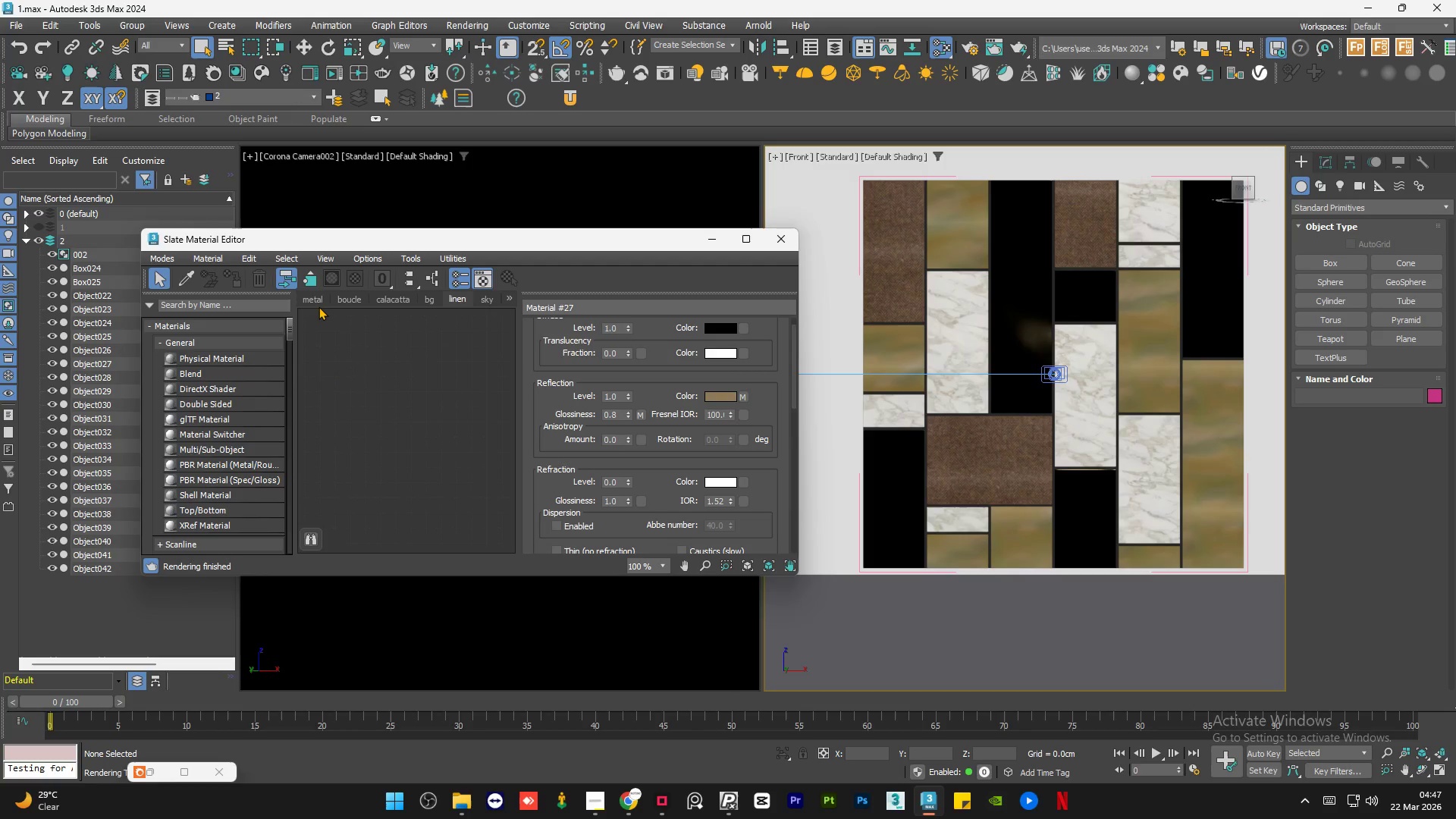 
left_click([513, 298])
 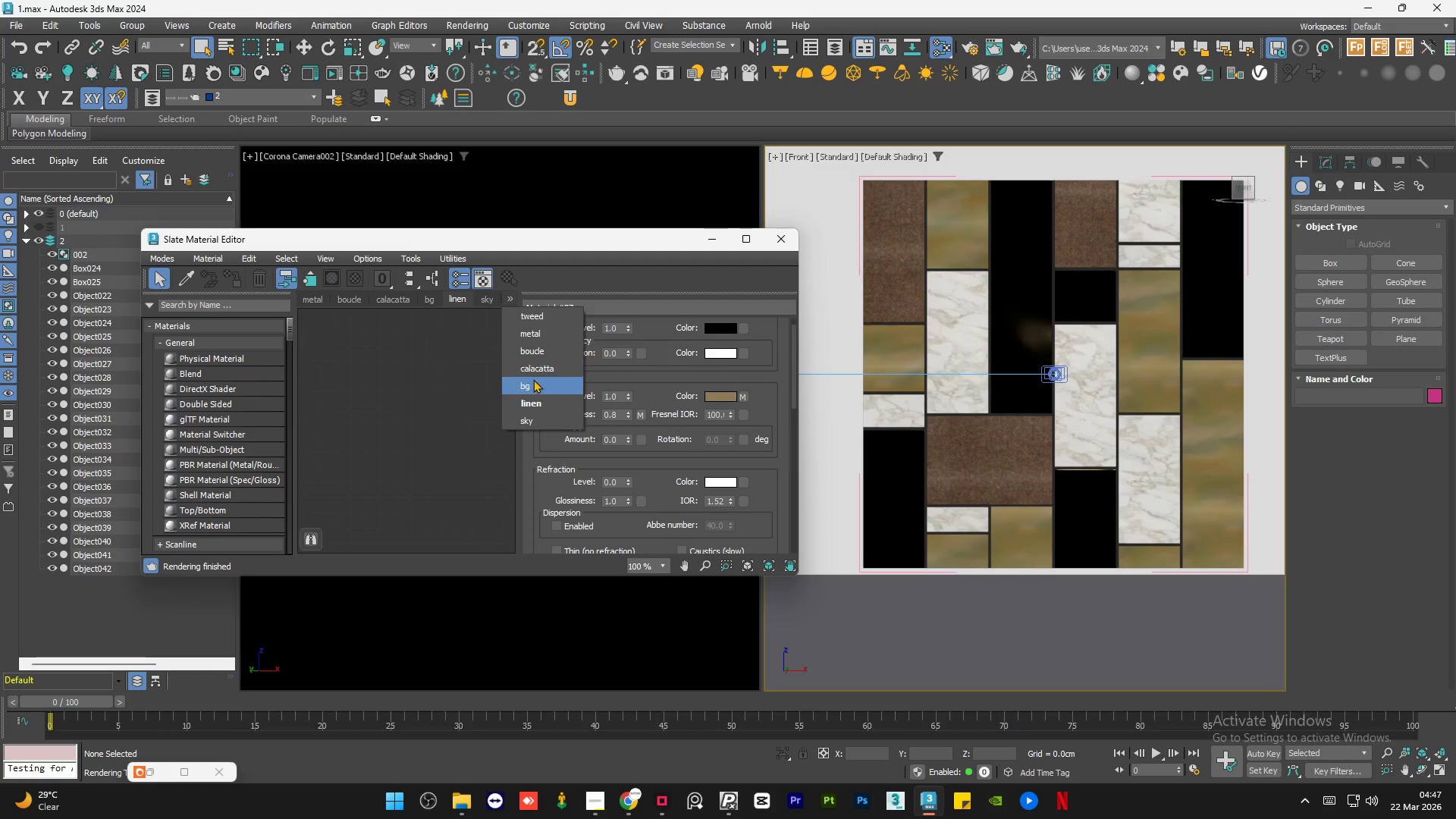 
left_click([453, 406])
 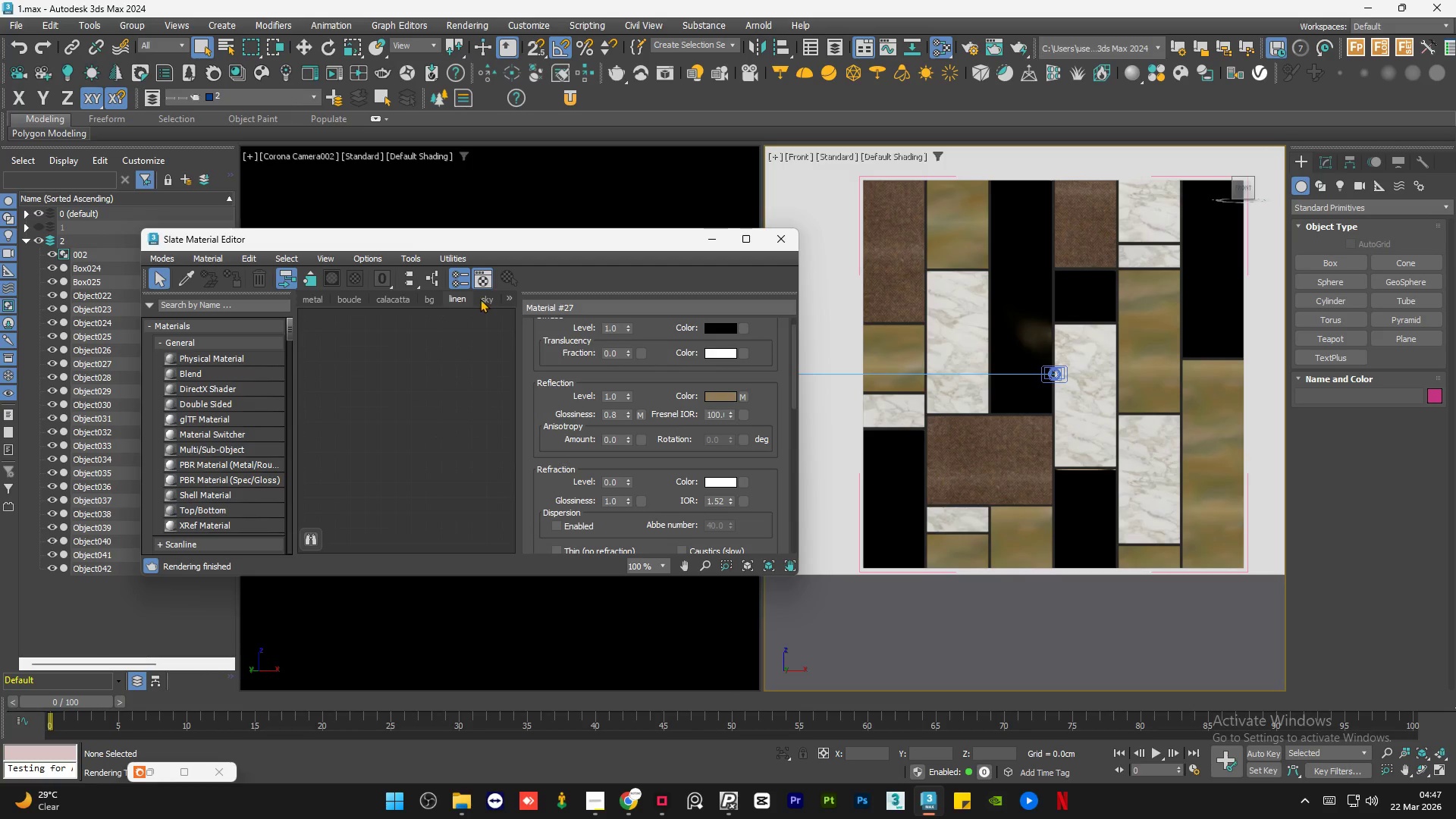 
right_click([480, 299])
 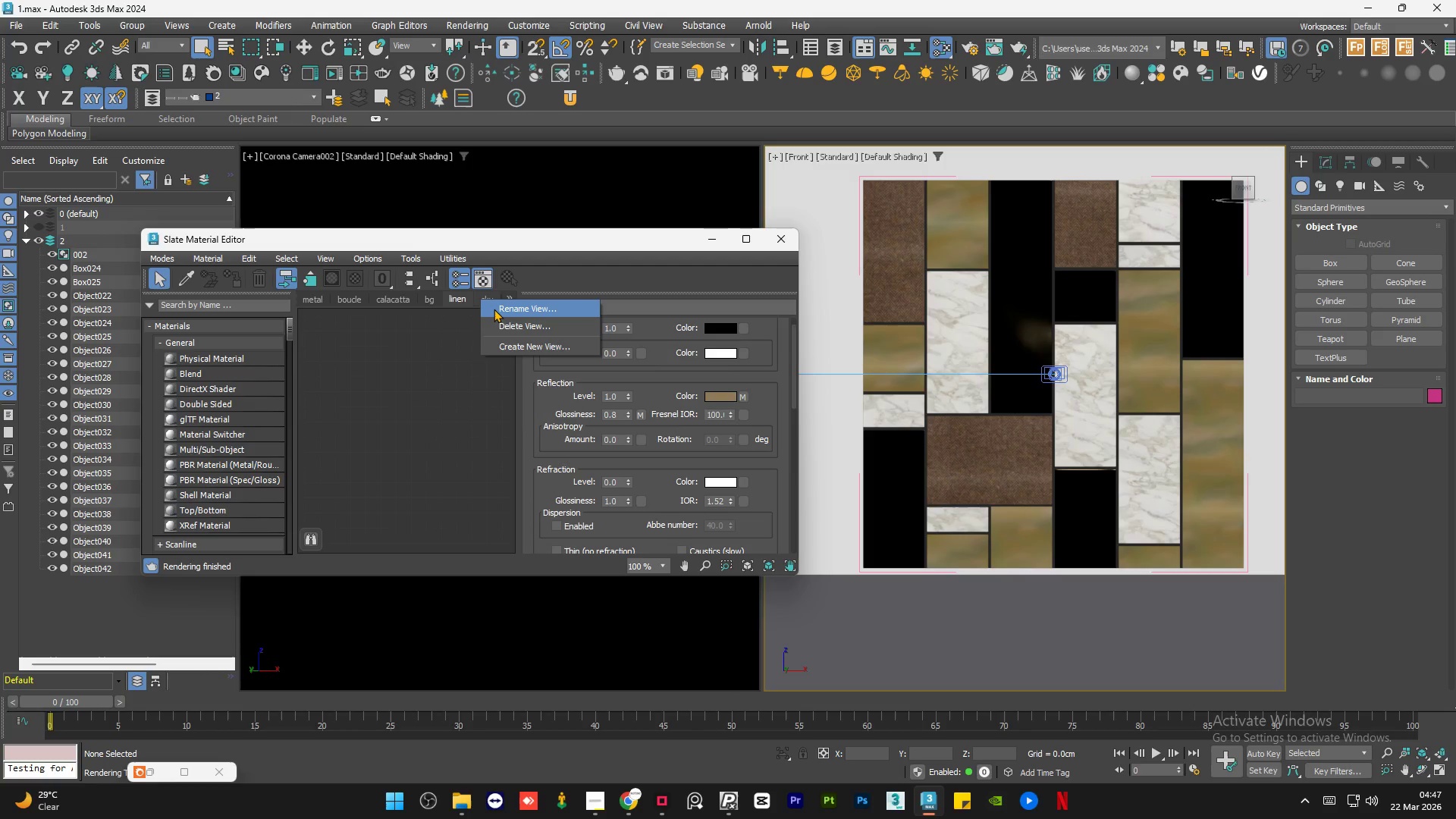 
left_click([495, 309])
 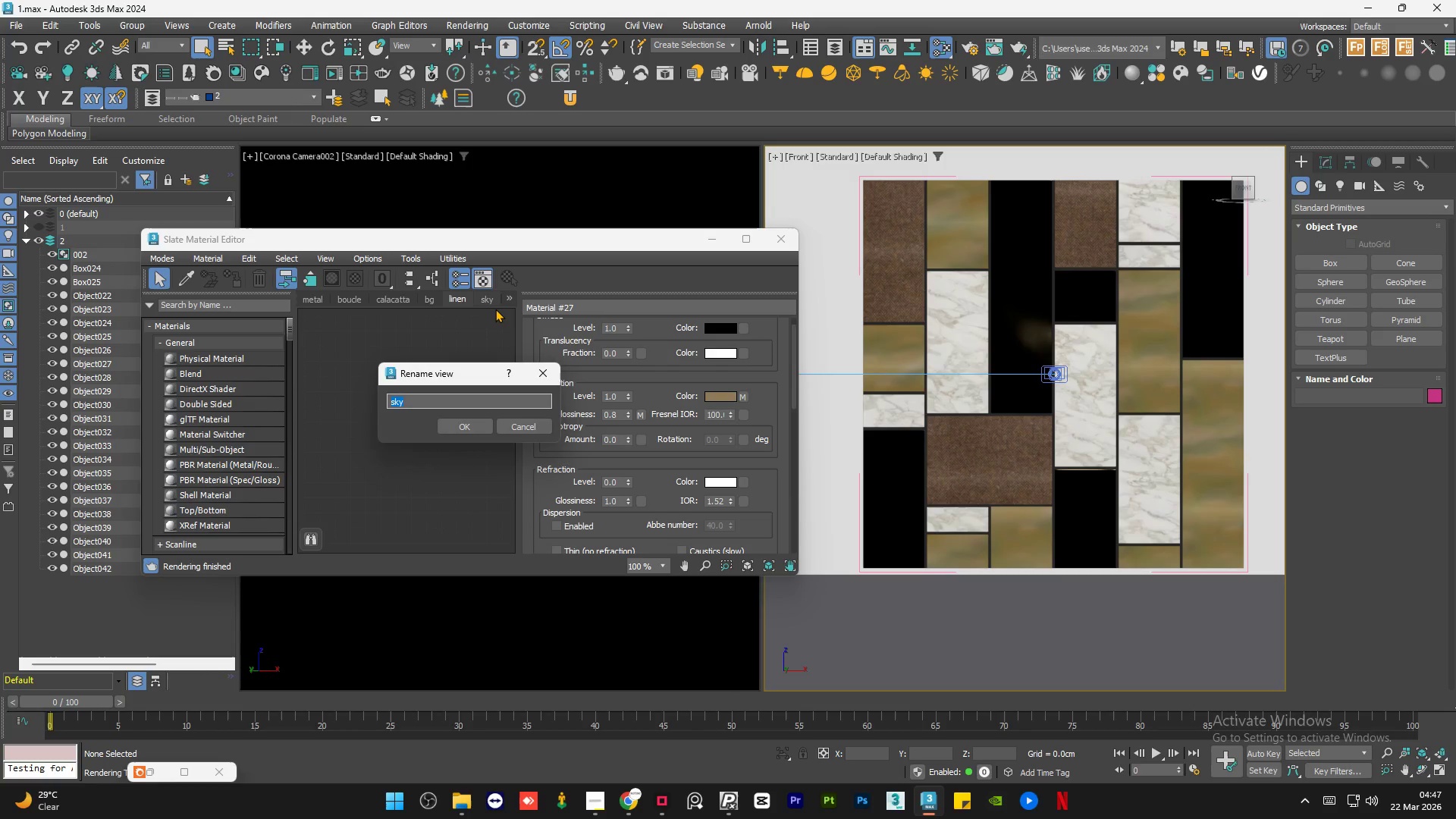 
type(verde)
 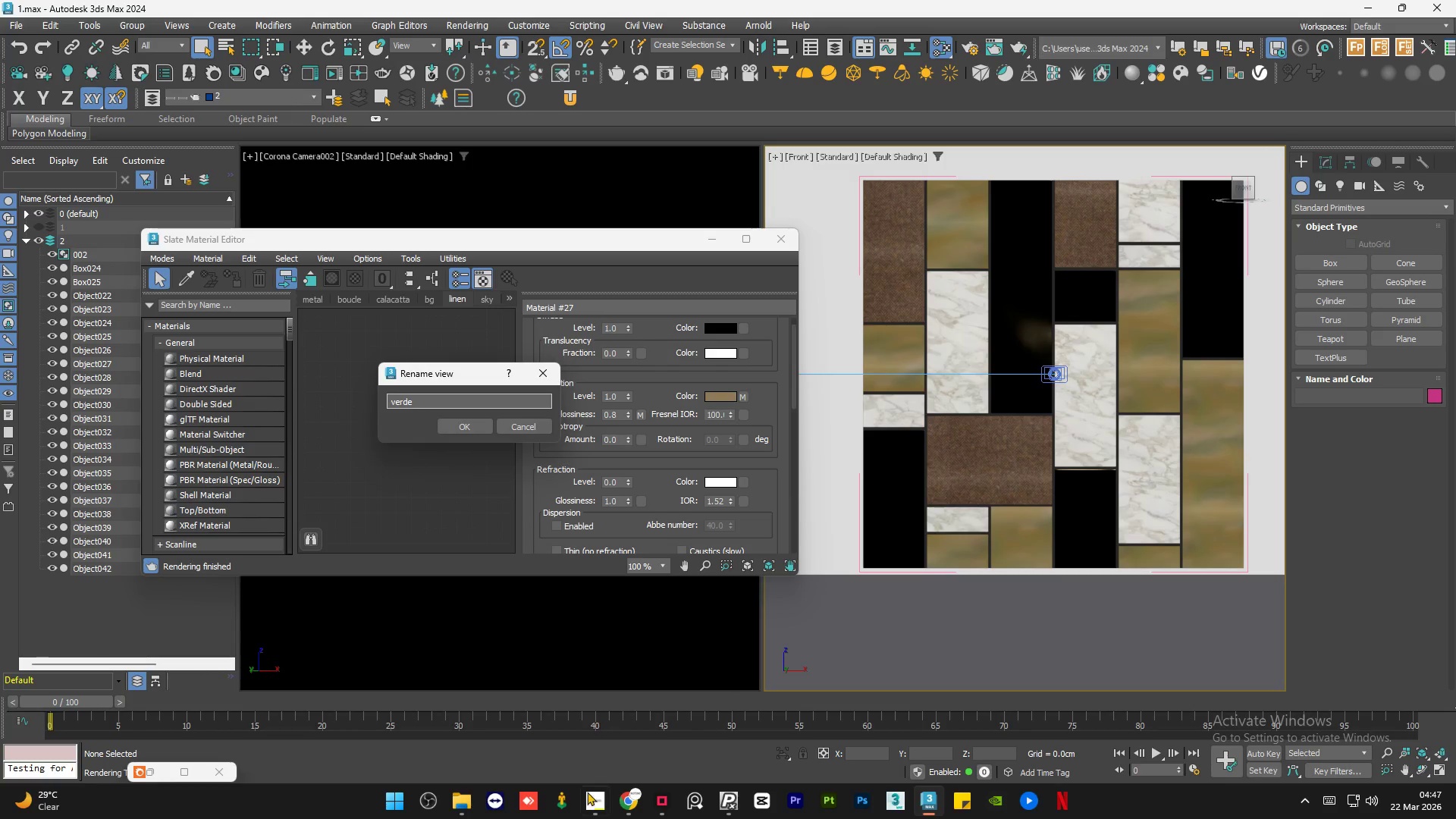 
left_click([587, 806])